 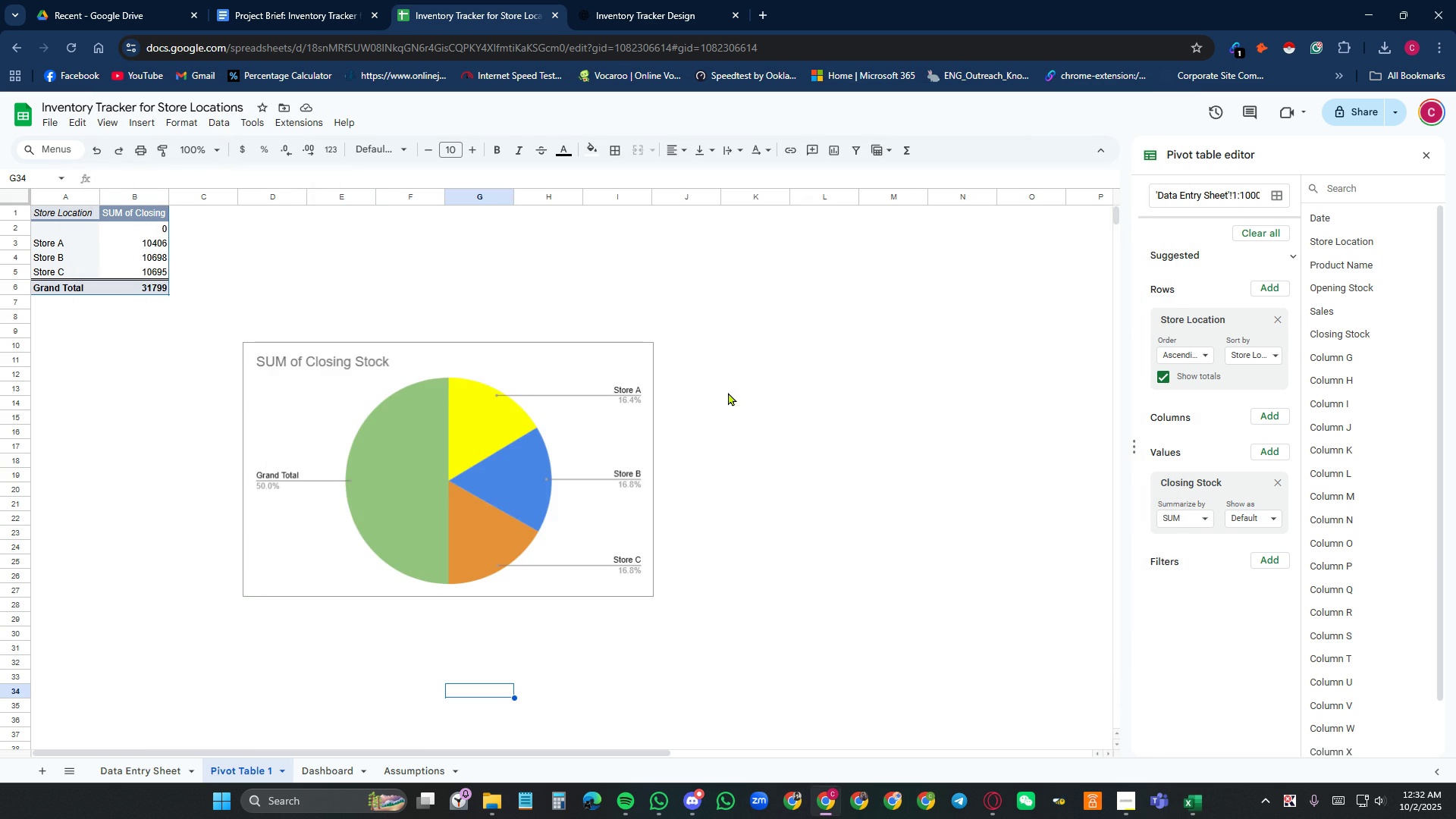 
key(Alt+AltLeft)
 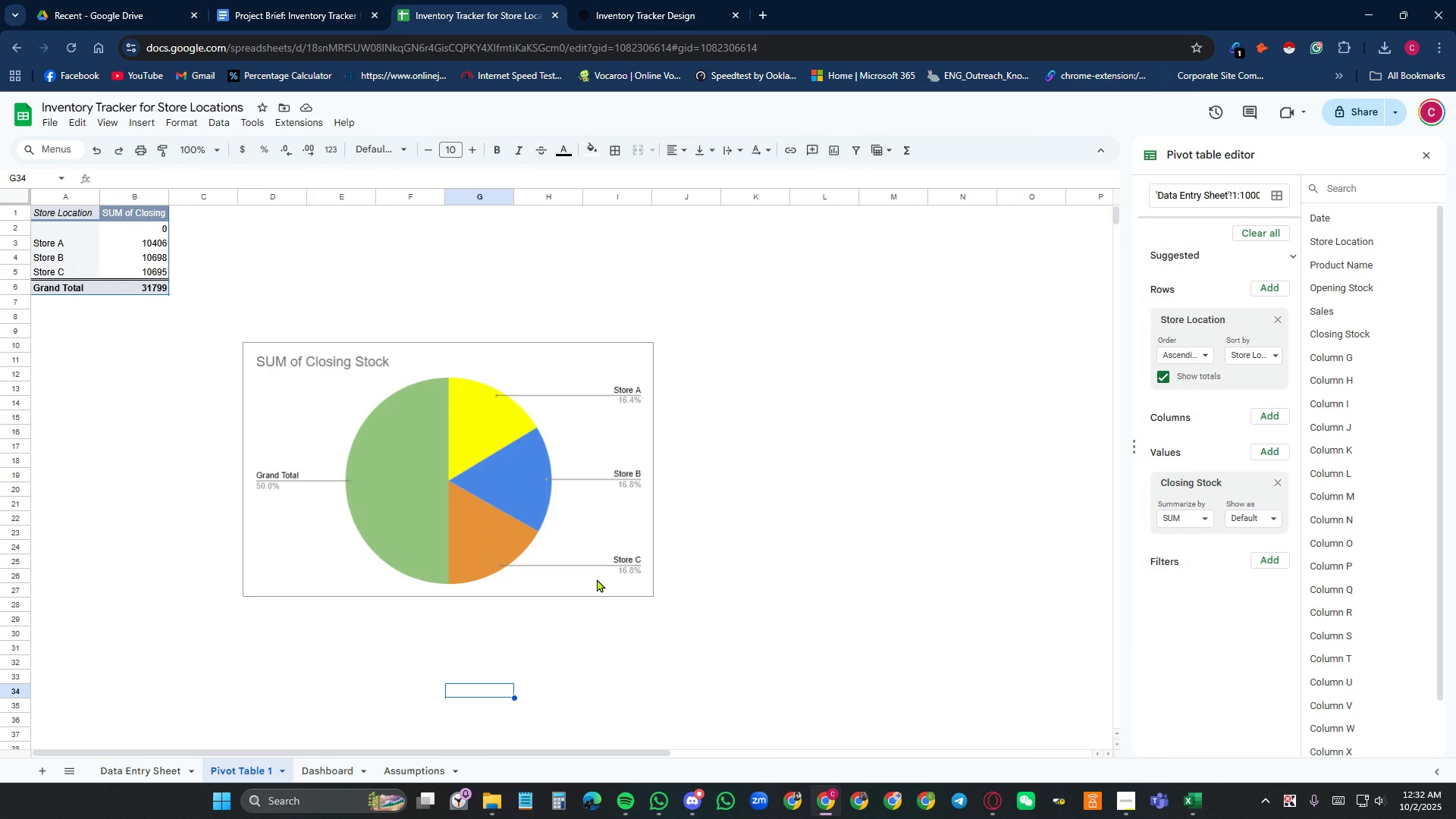 
key(Alt+Tab)
 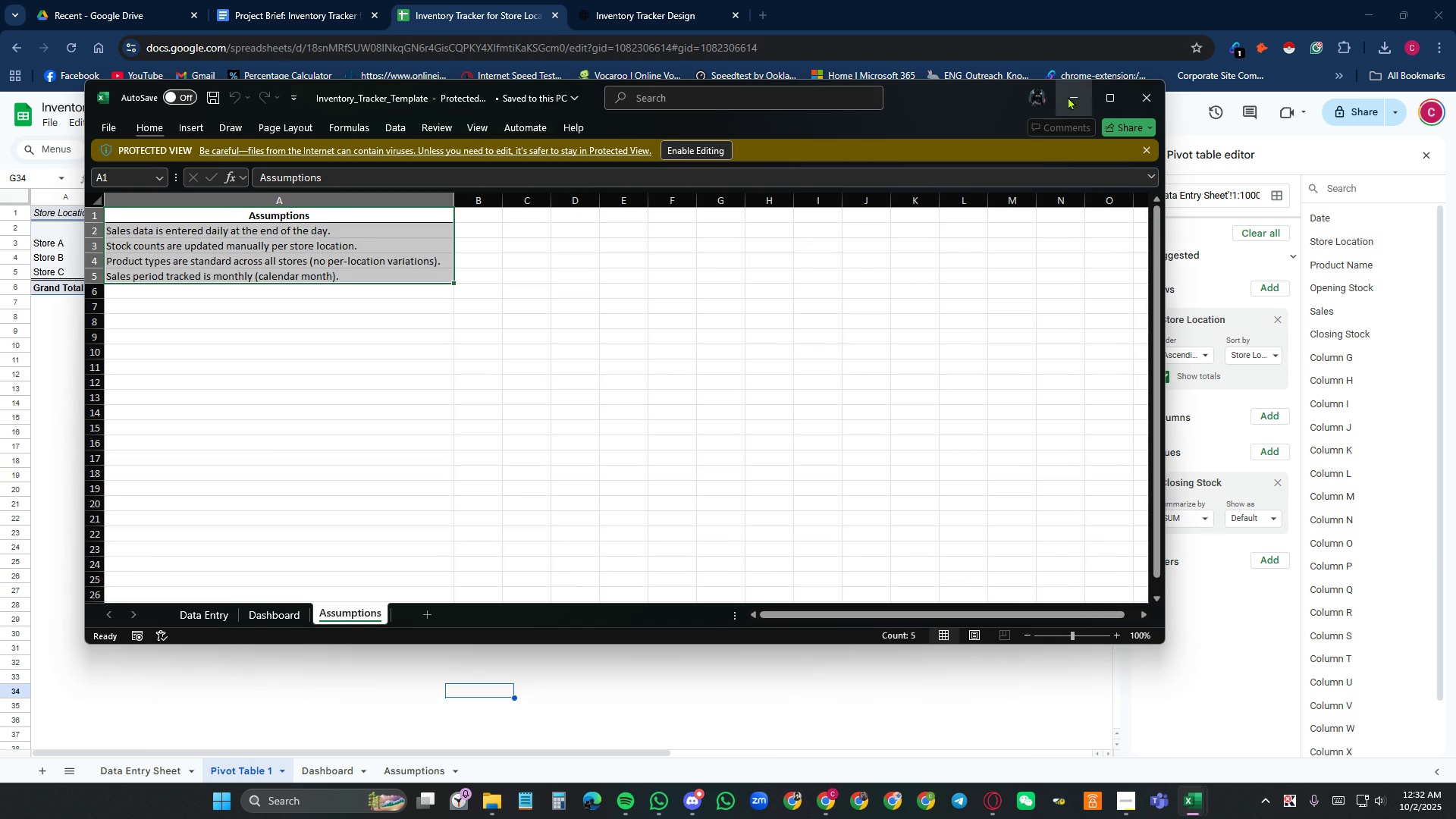 
left_click([1076, 88])
 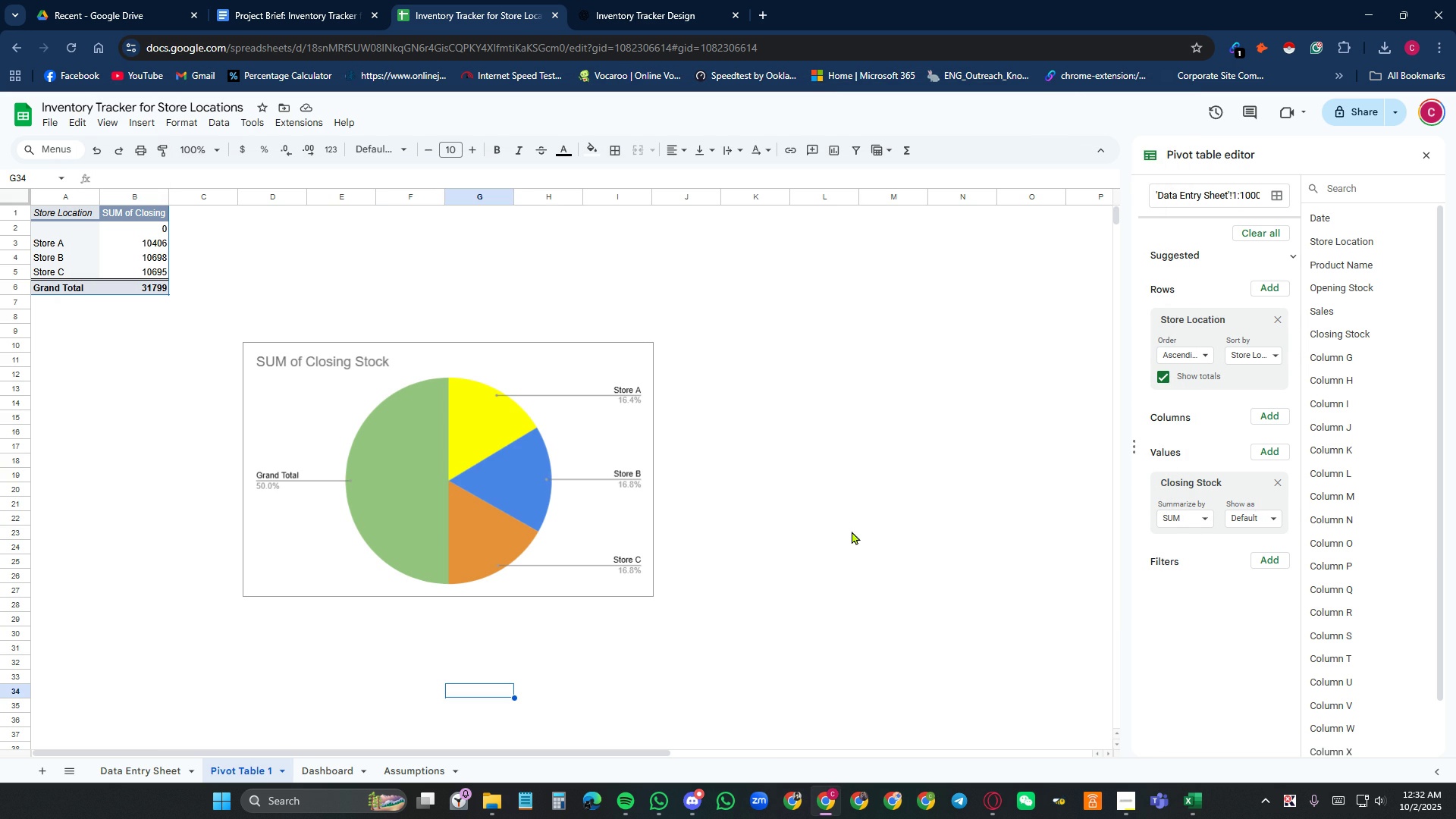 
left_click([852, 530])
 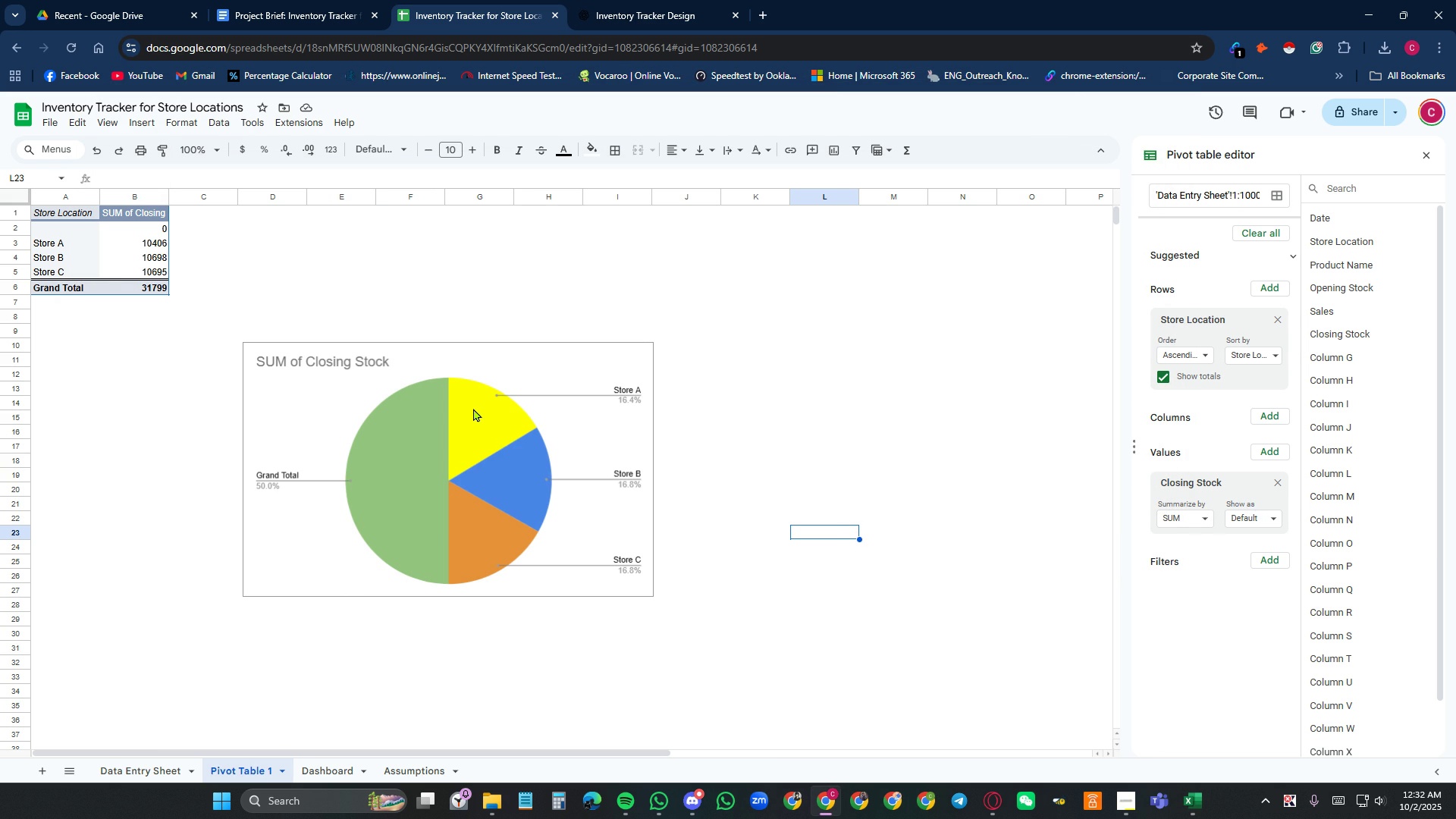 
left_click([168, 775])
 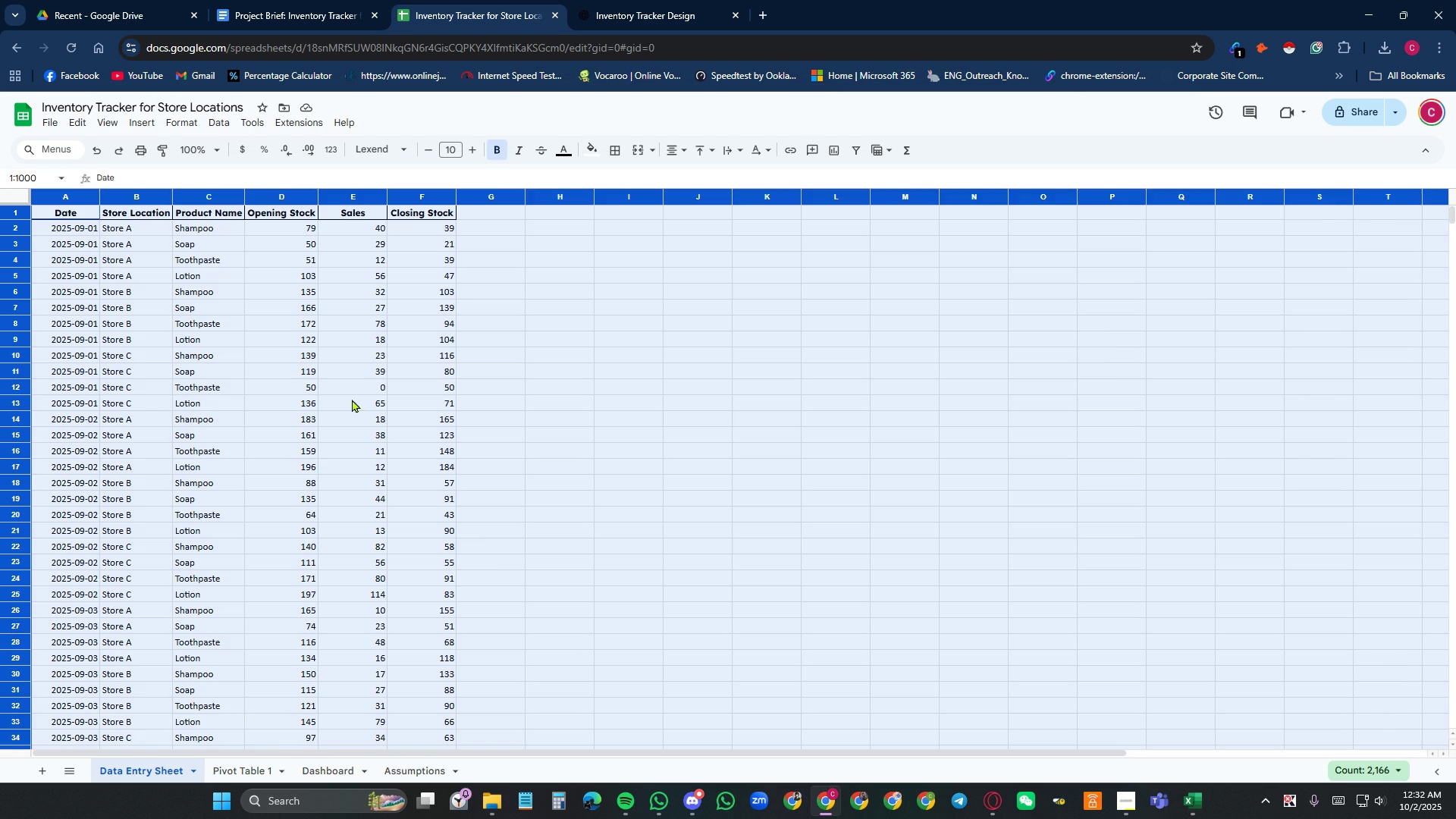 
left_click([643, 459])
 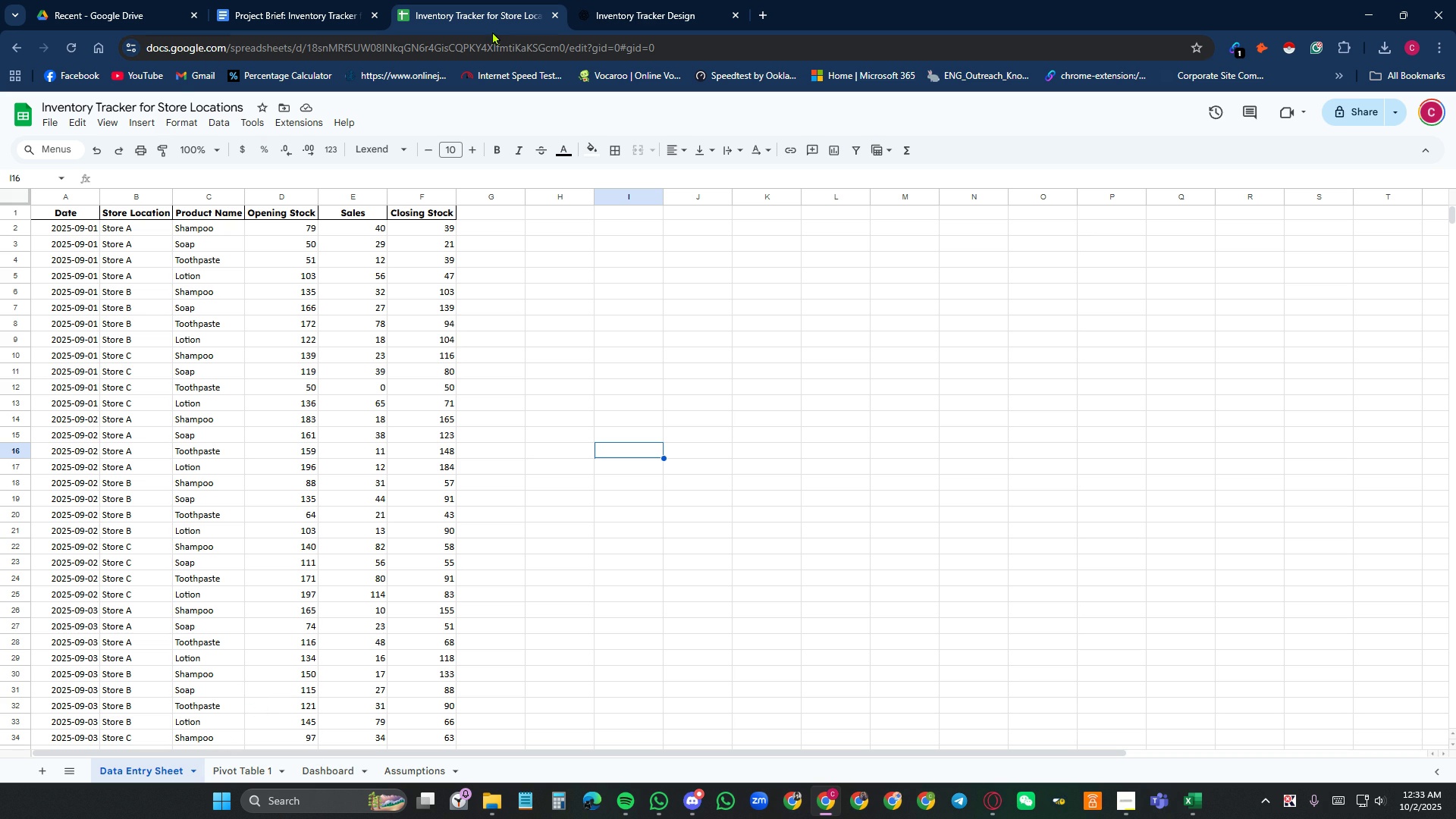 
wait(6.49)
 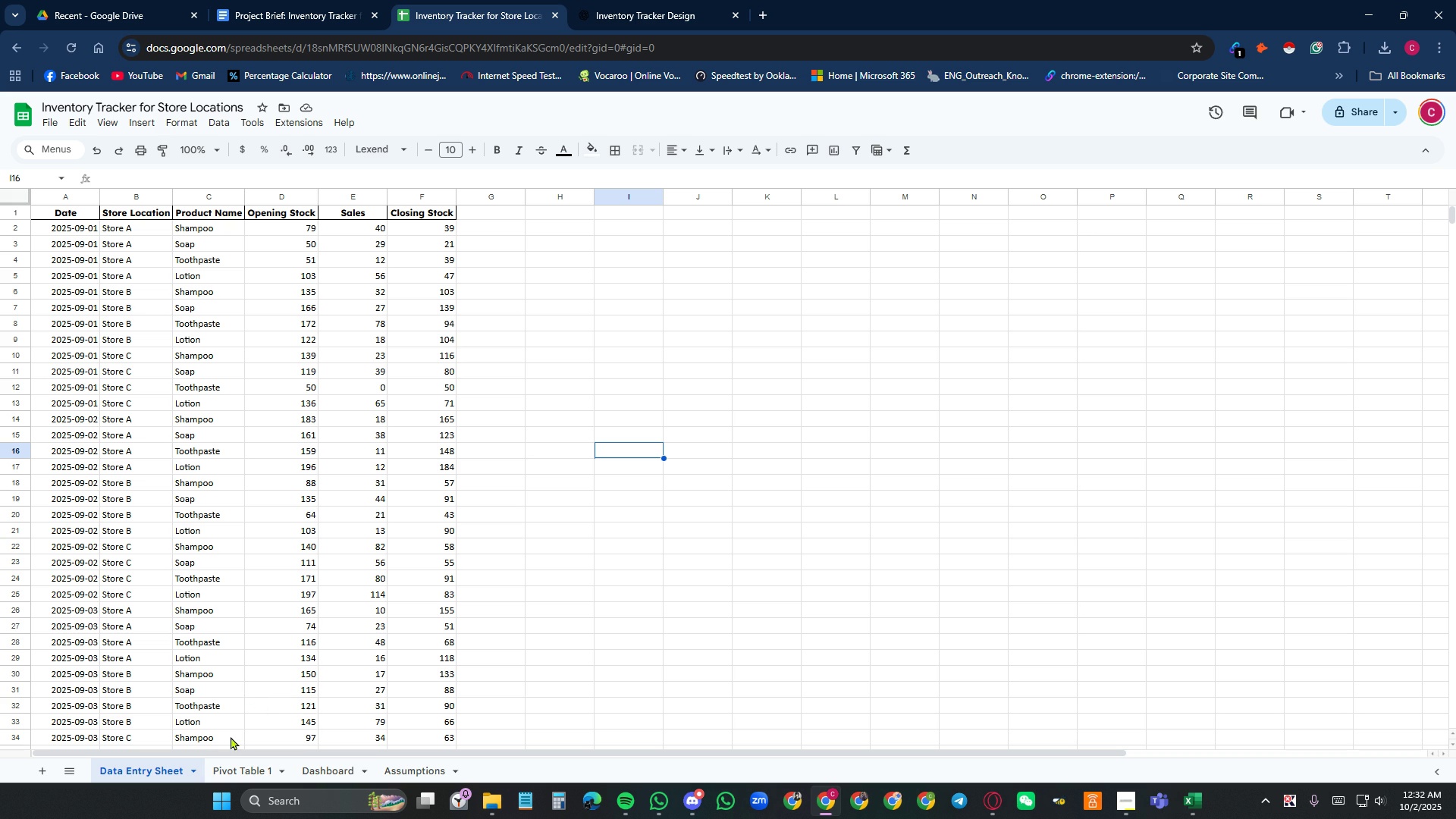 
left_click([348, 0])
 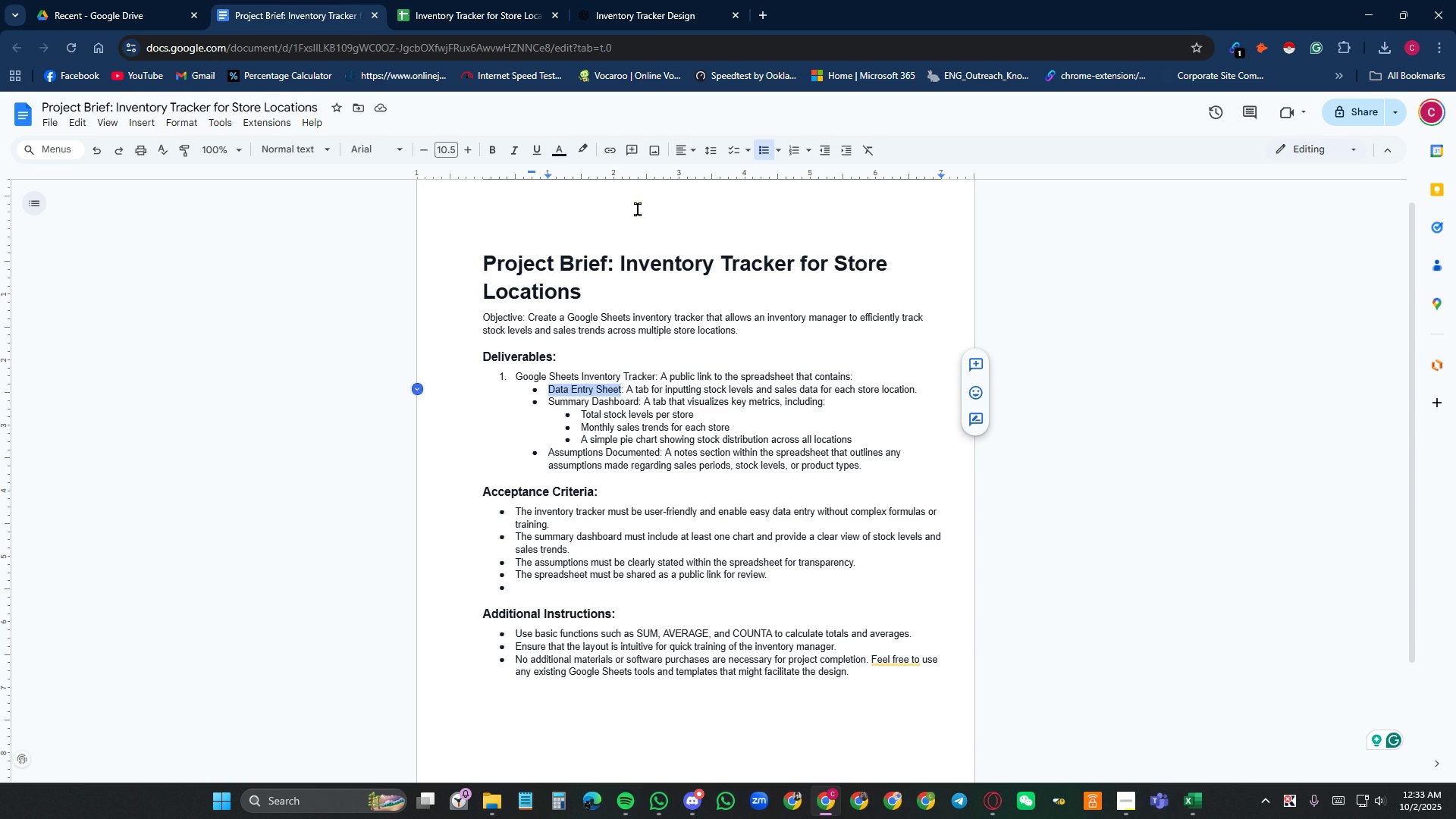 
left_click([624, 0])
 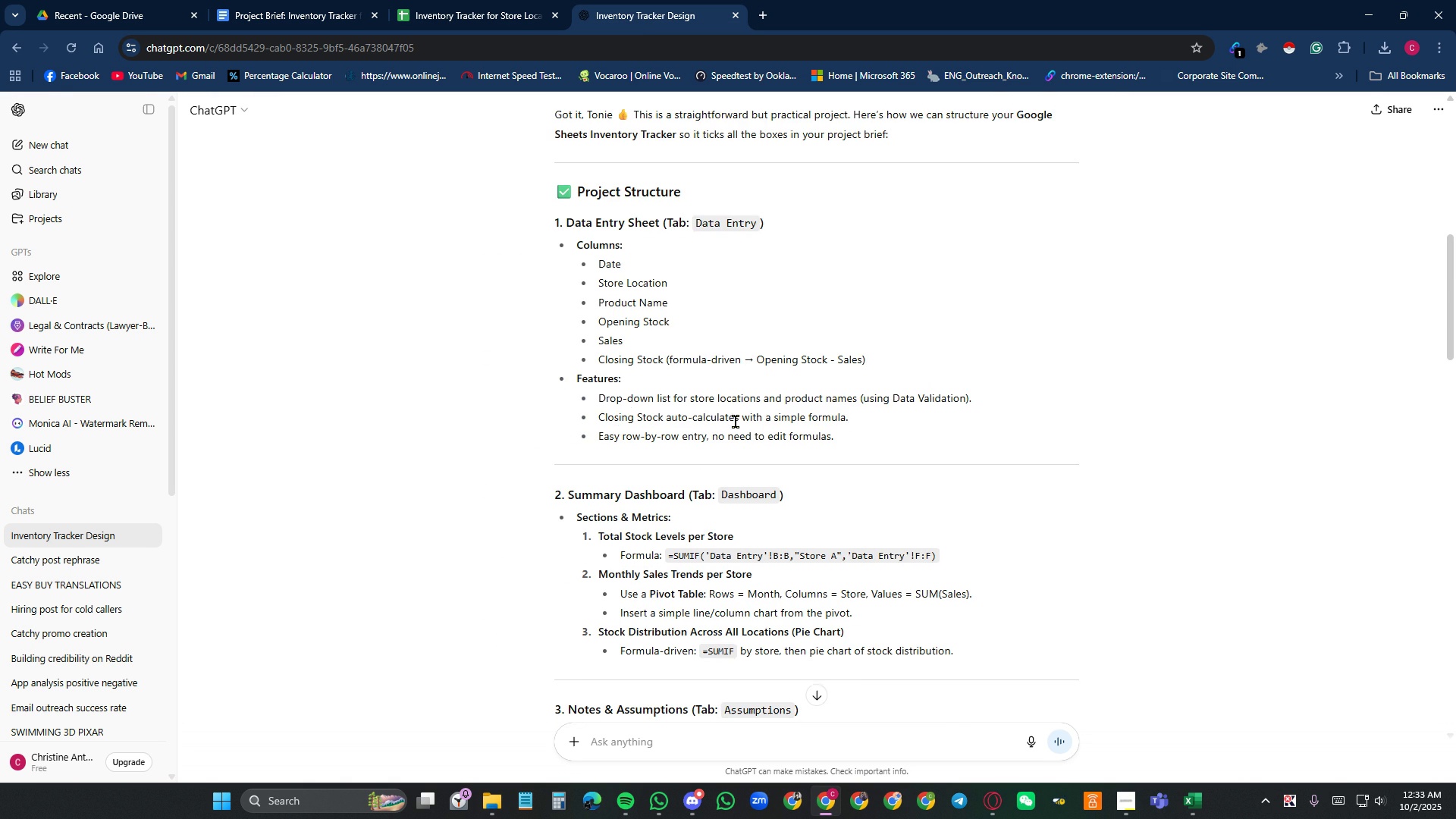 
scroll: coordinate [736, 422], scroll_direction: down, amount: 1.0
 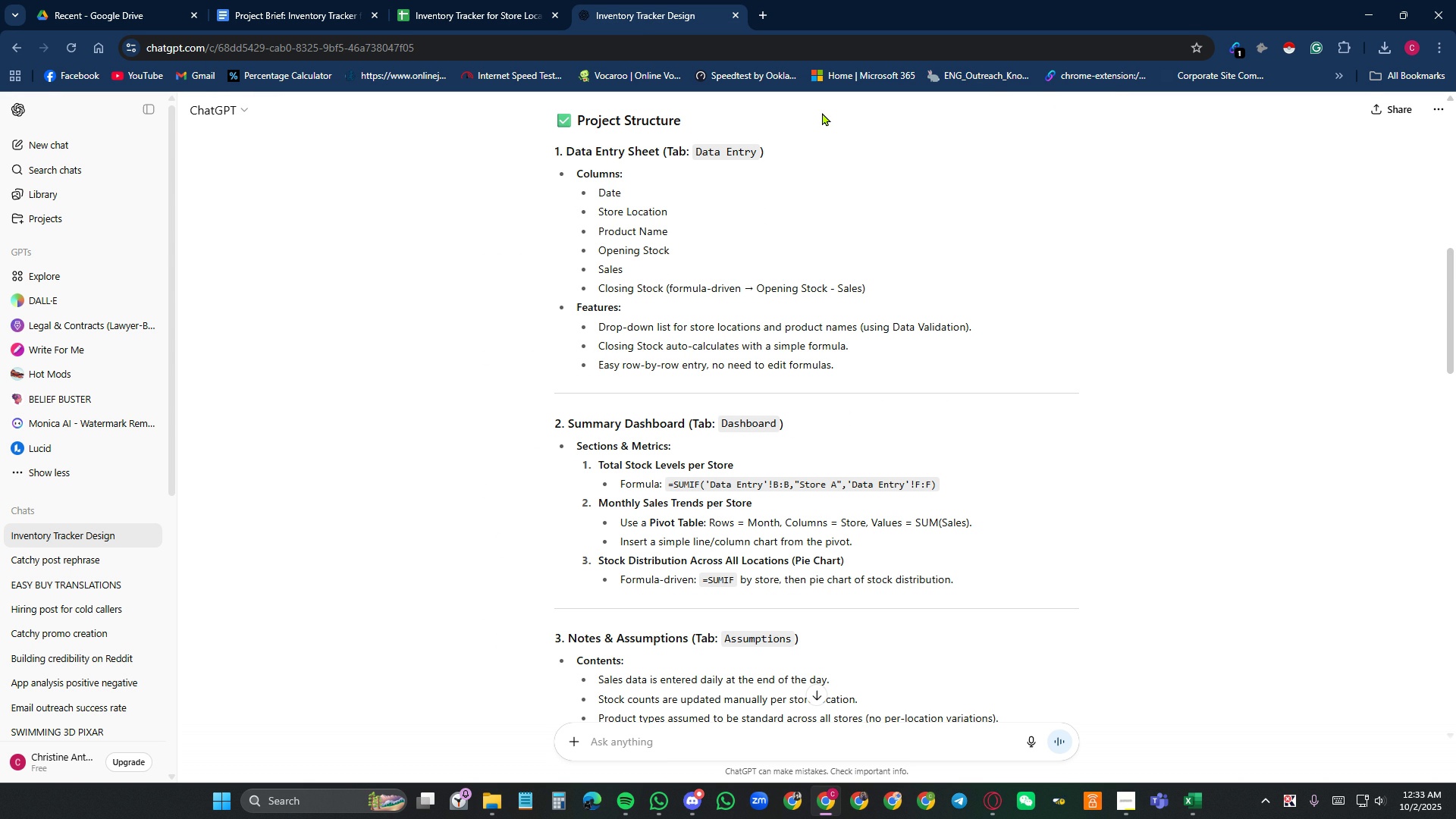 
wait(26.89)
 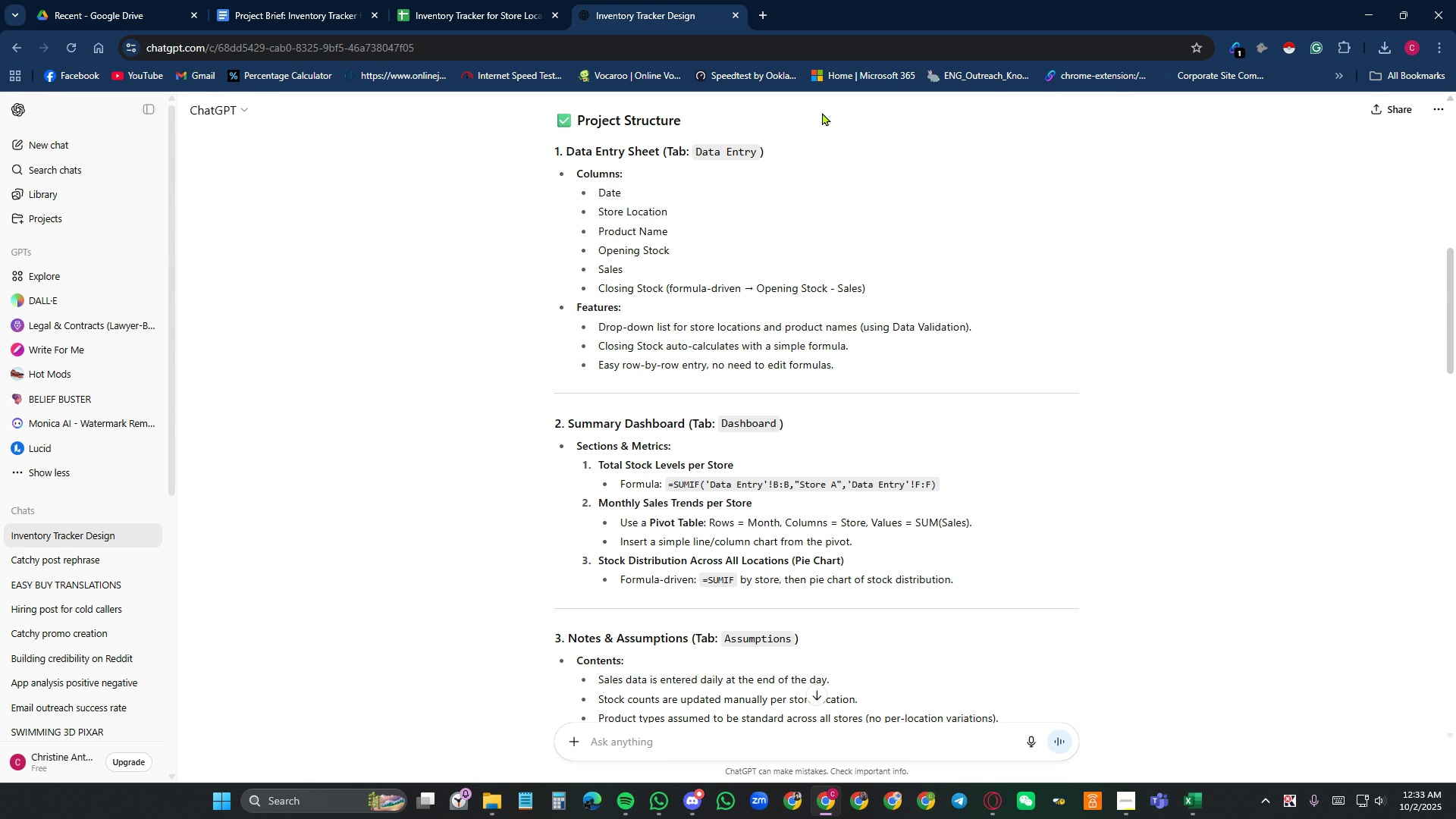 
mouse_move([802, 176])
 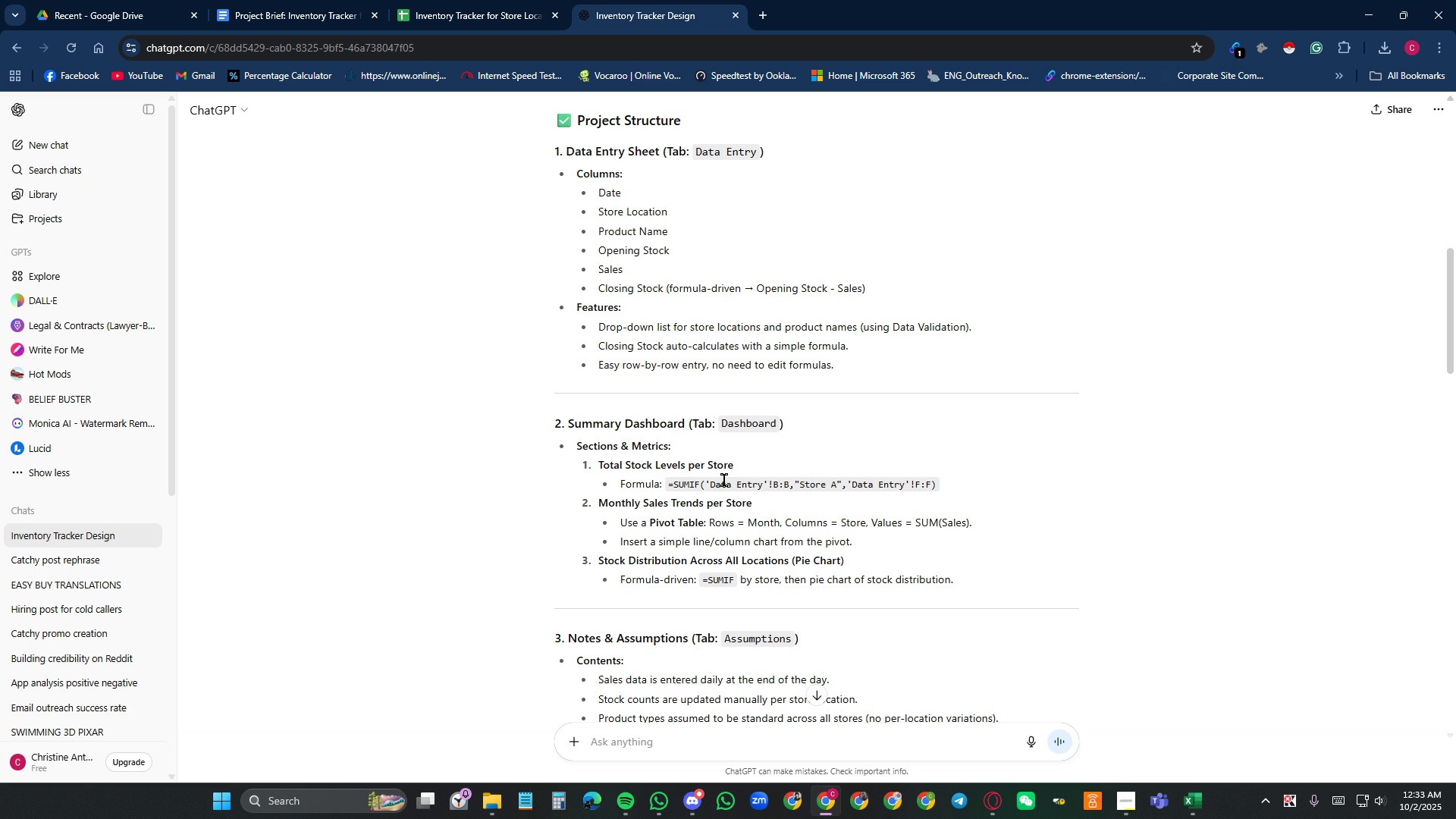 
wait(7.11)
 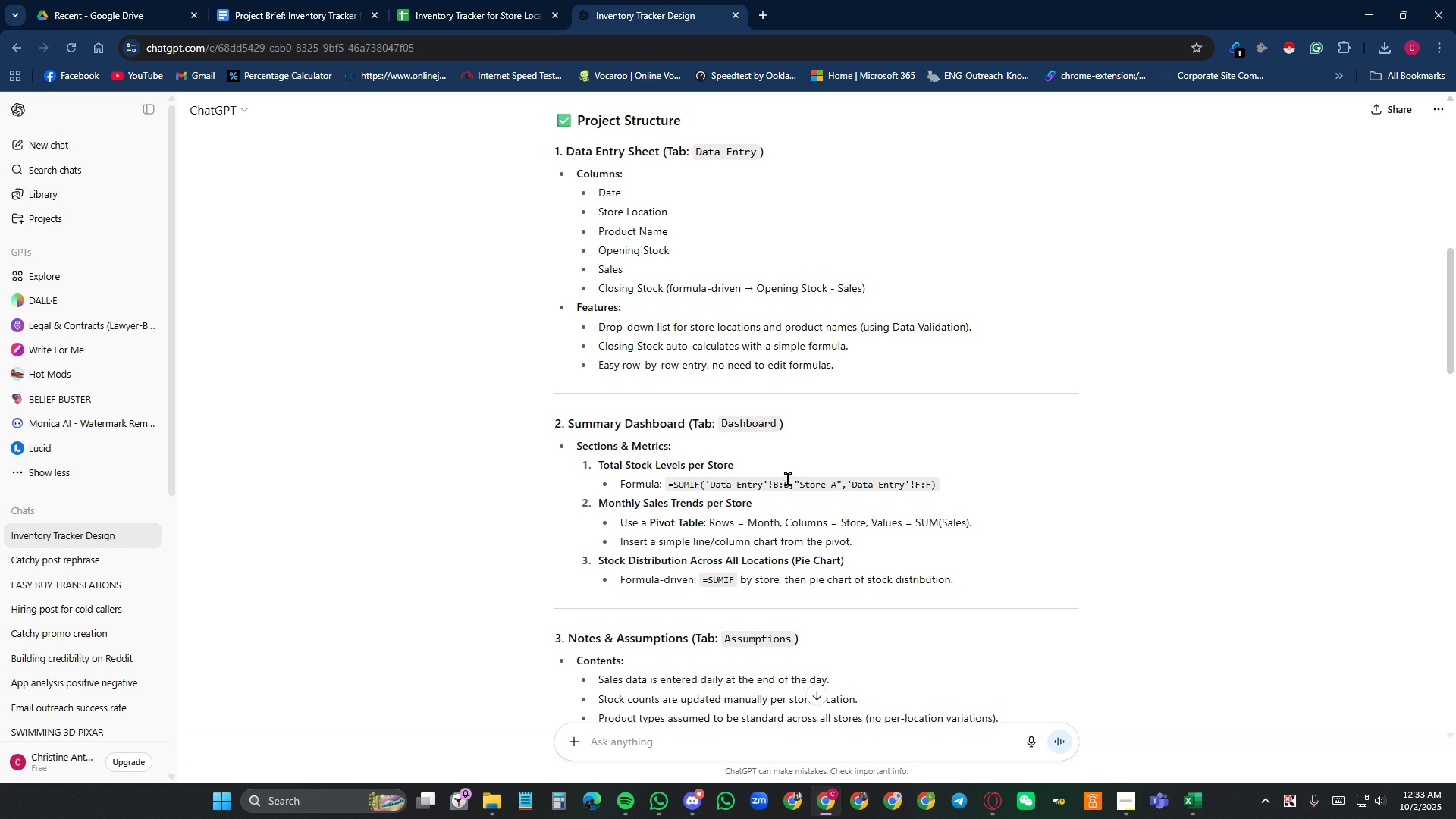 
left_click([432, 11])
 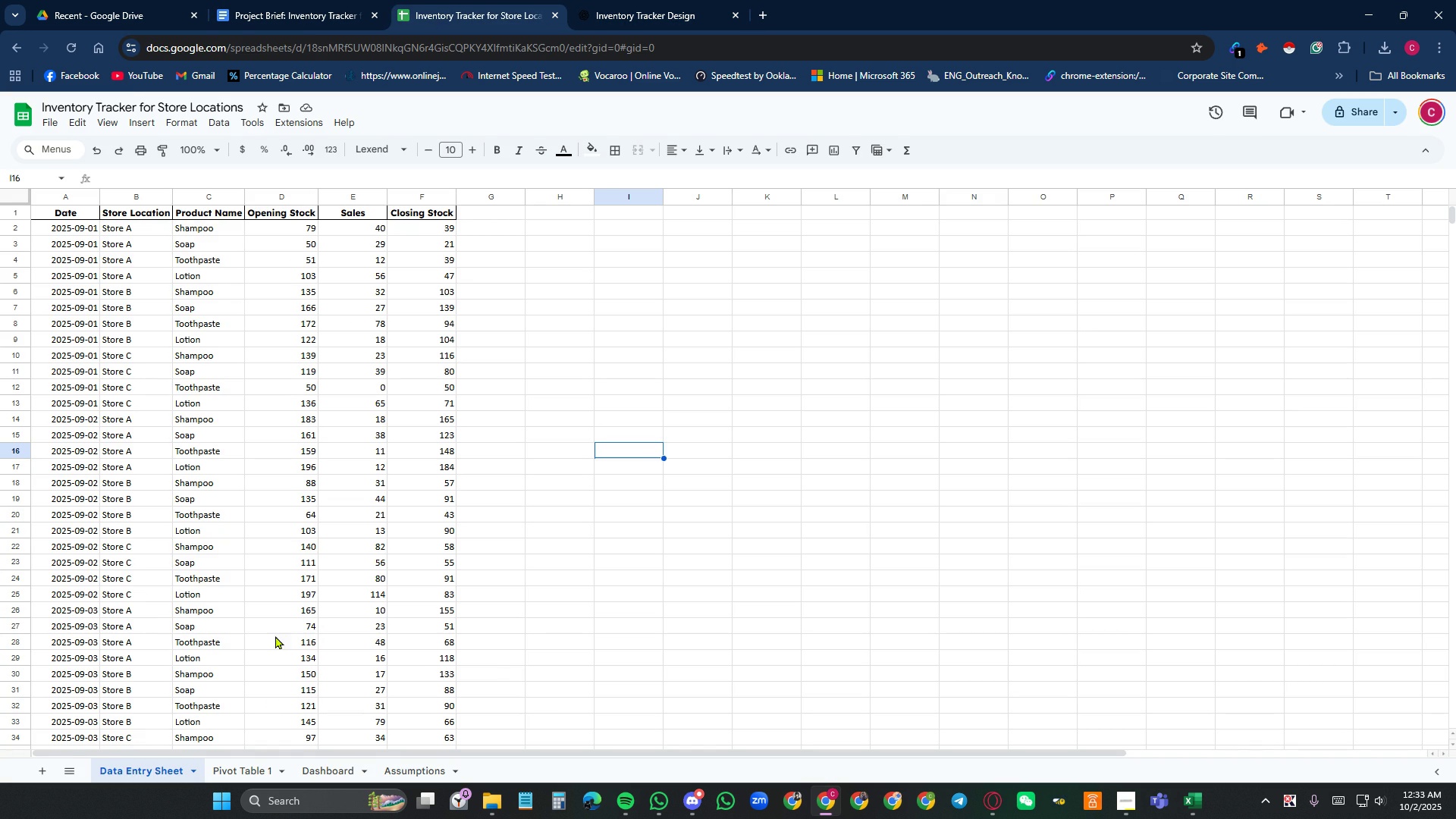 
scroll: coordinate [329, 586], scroll_direction: down, amount: 43.0
 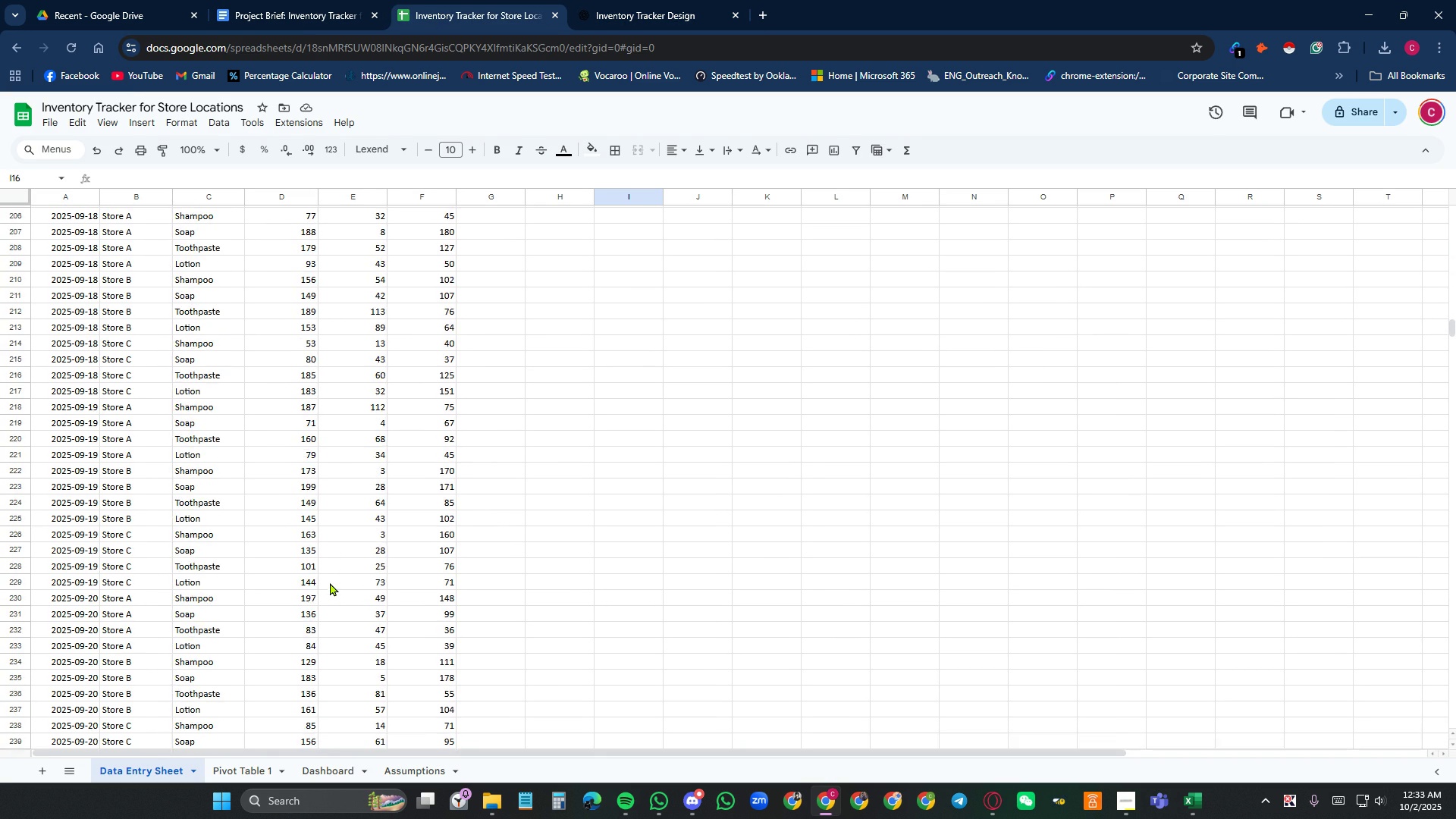 
scroll: coordinate [356, 574], scroll_direction: up, amount: 55.0
 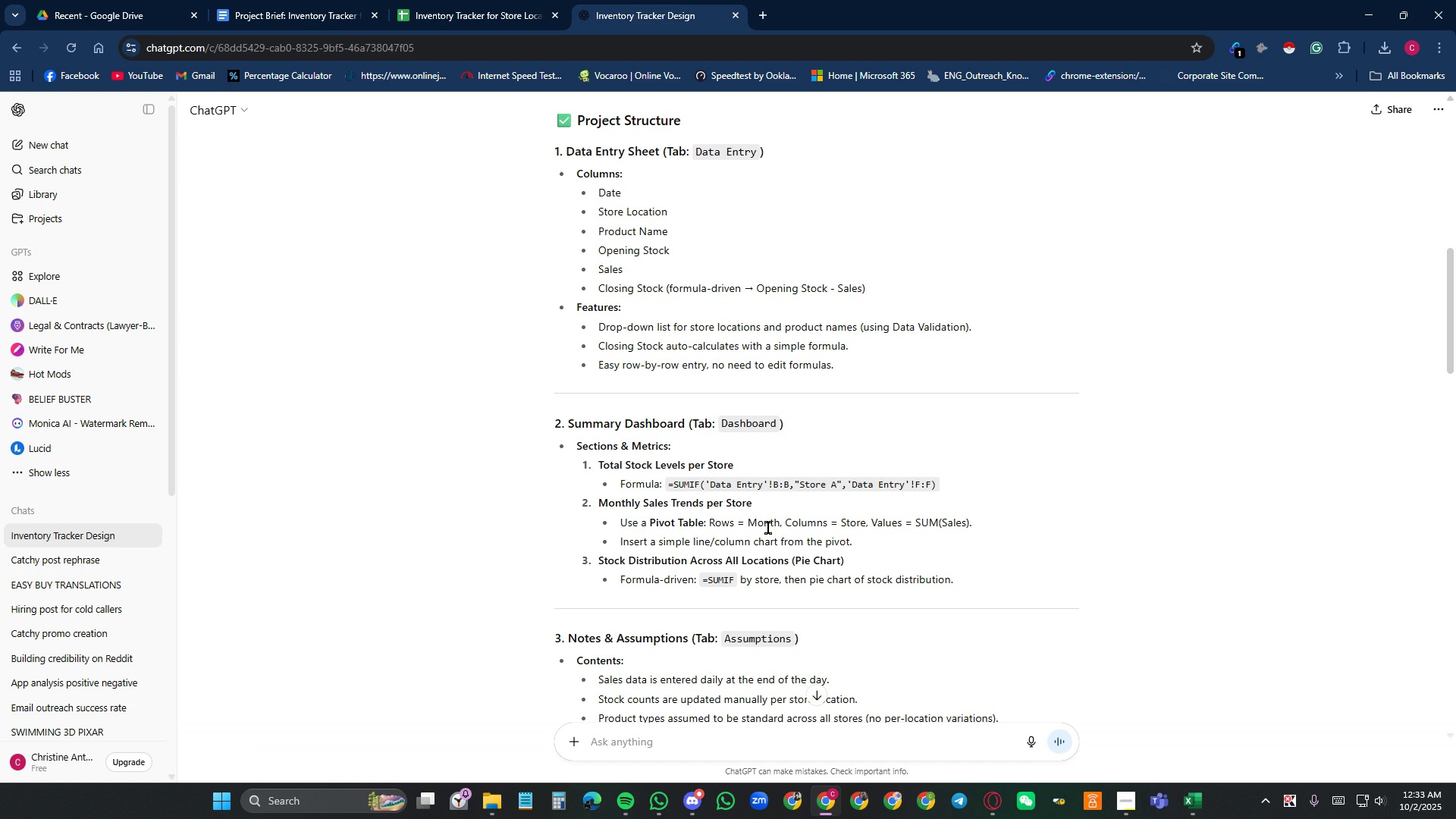 
left_click([730, 483])